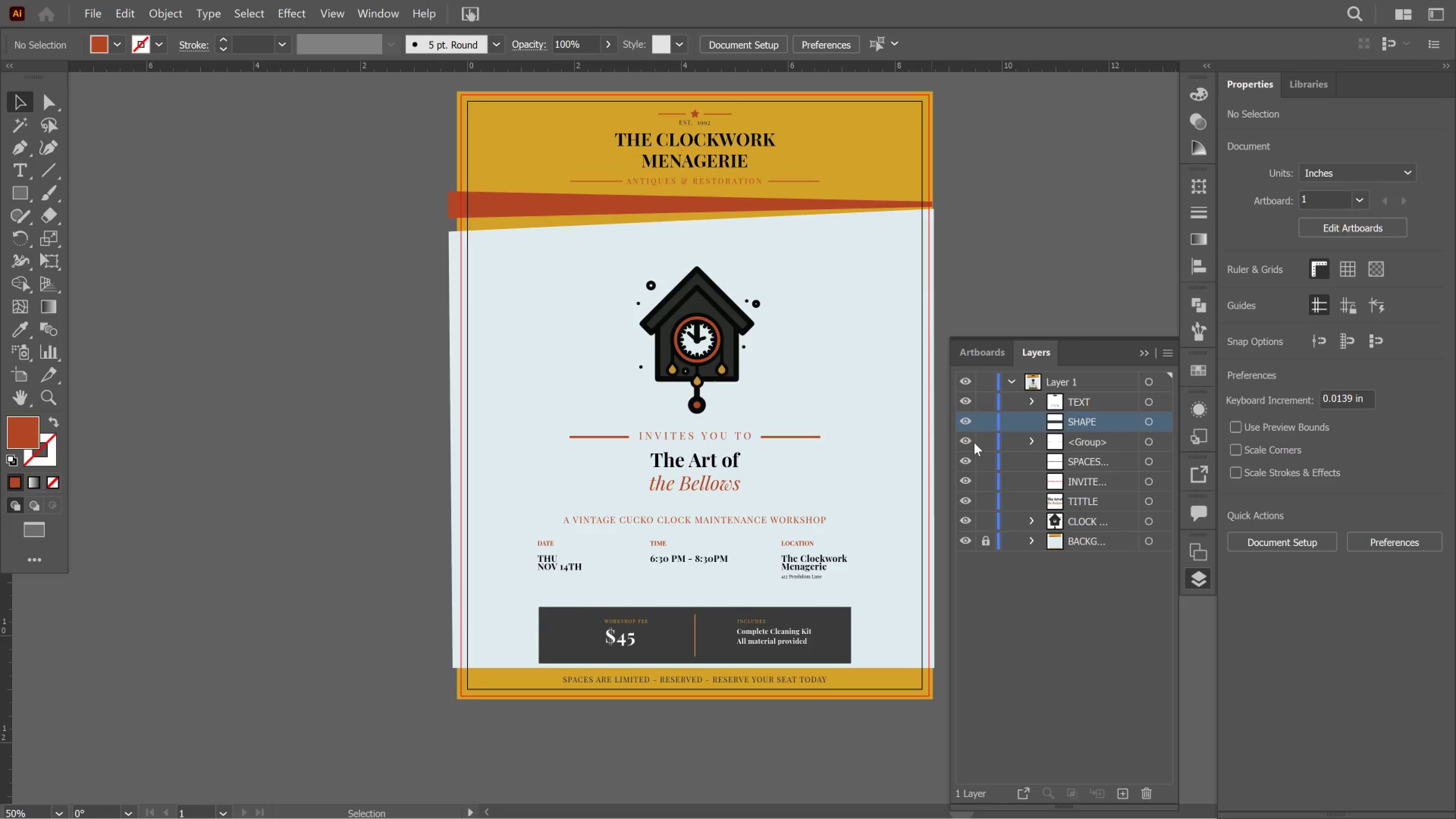 
key(Enter)
 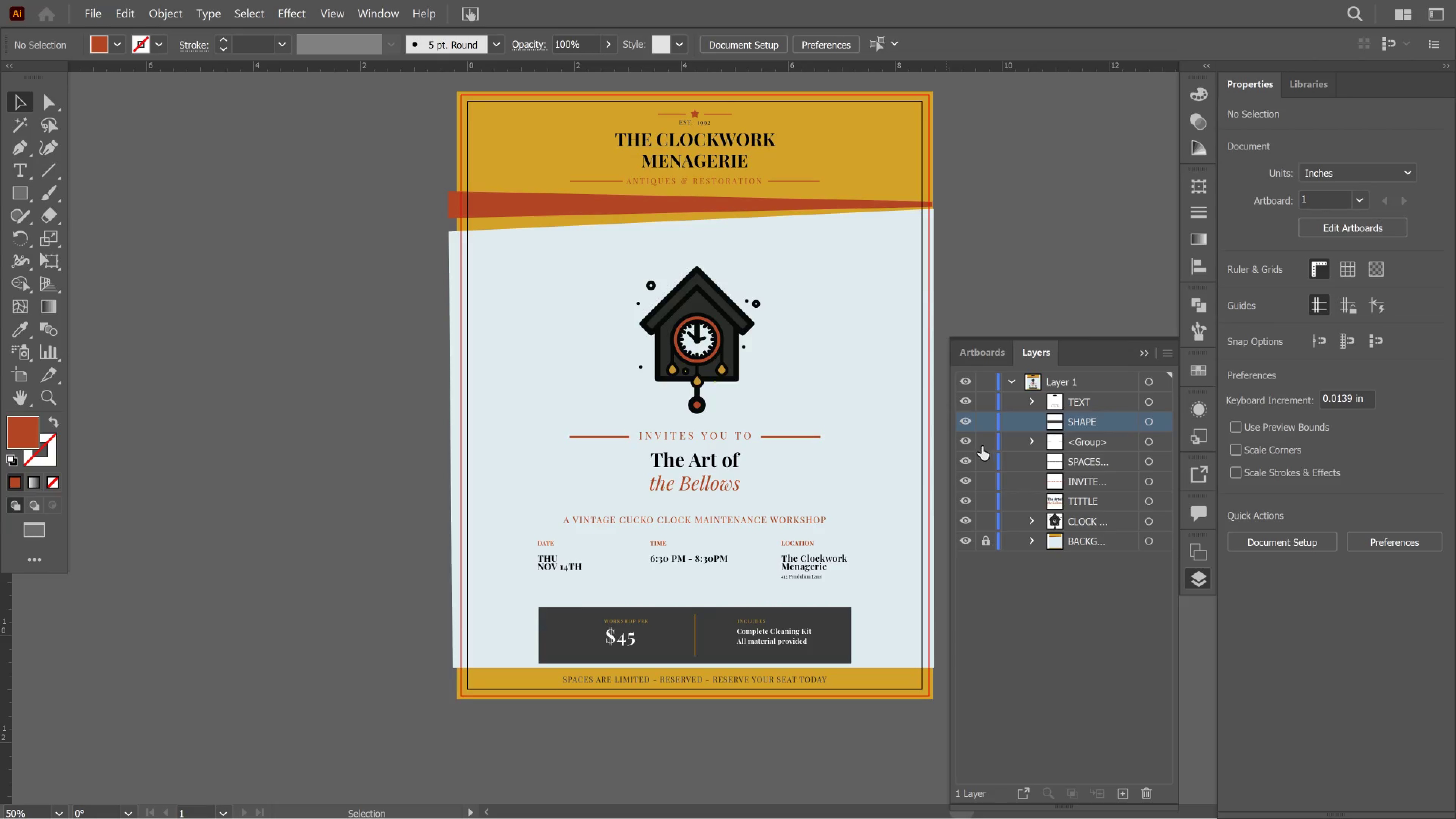 
left_click([966, 444])
 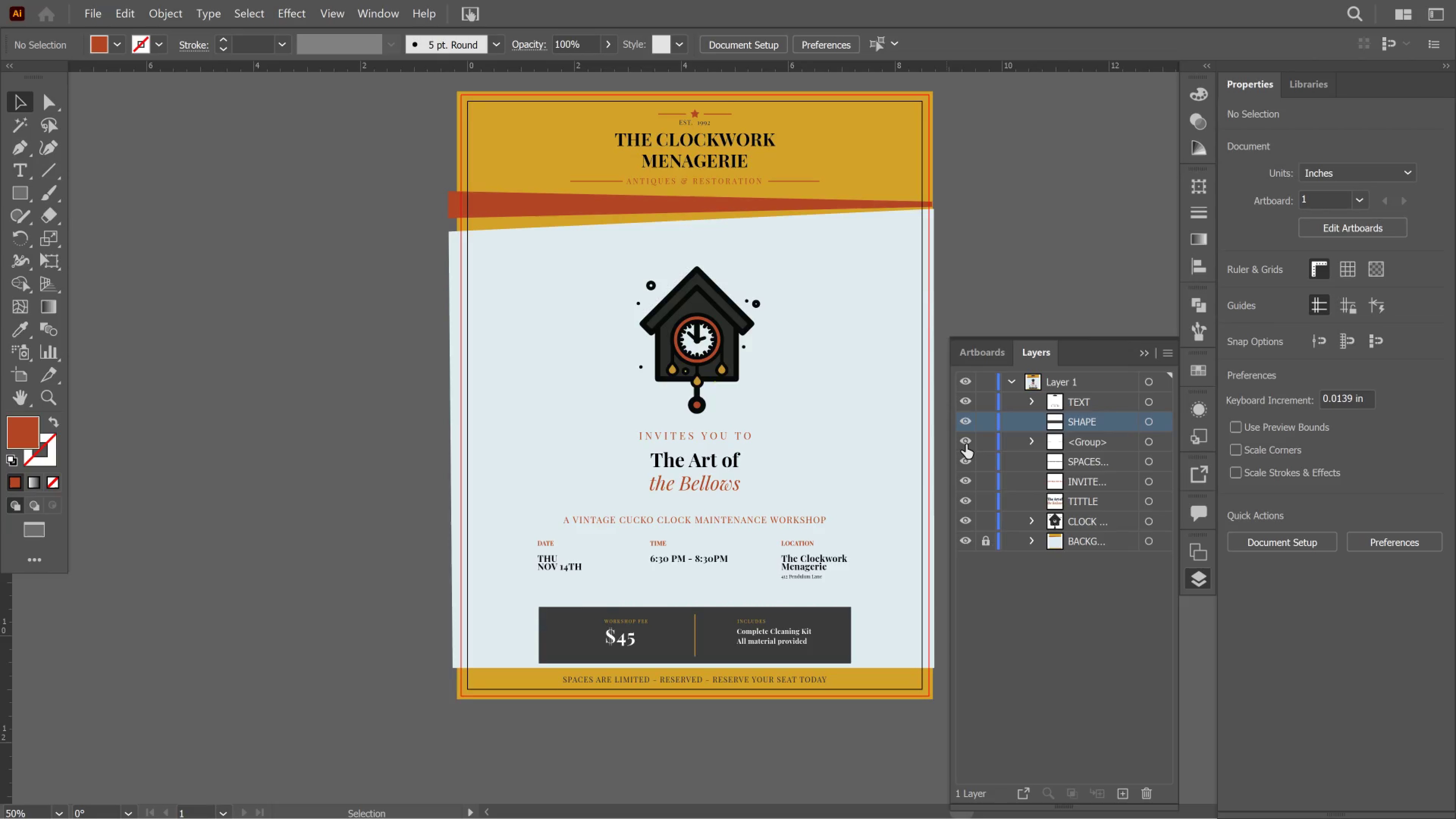 
left_click([966, 444])
 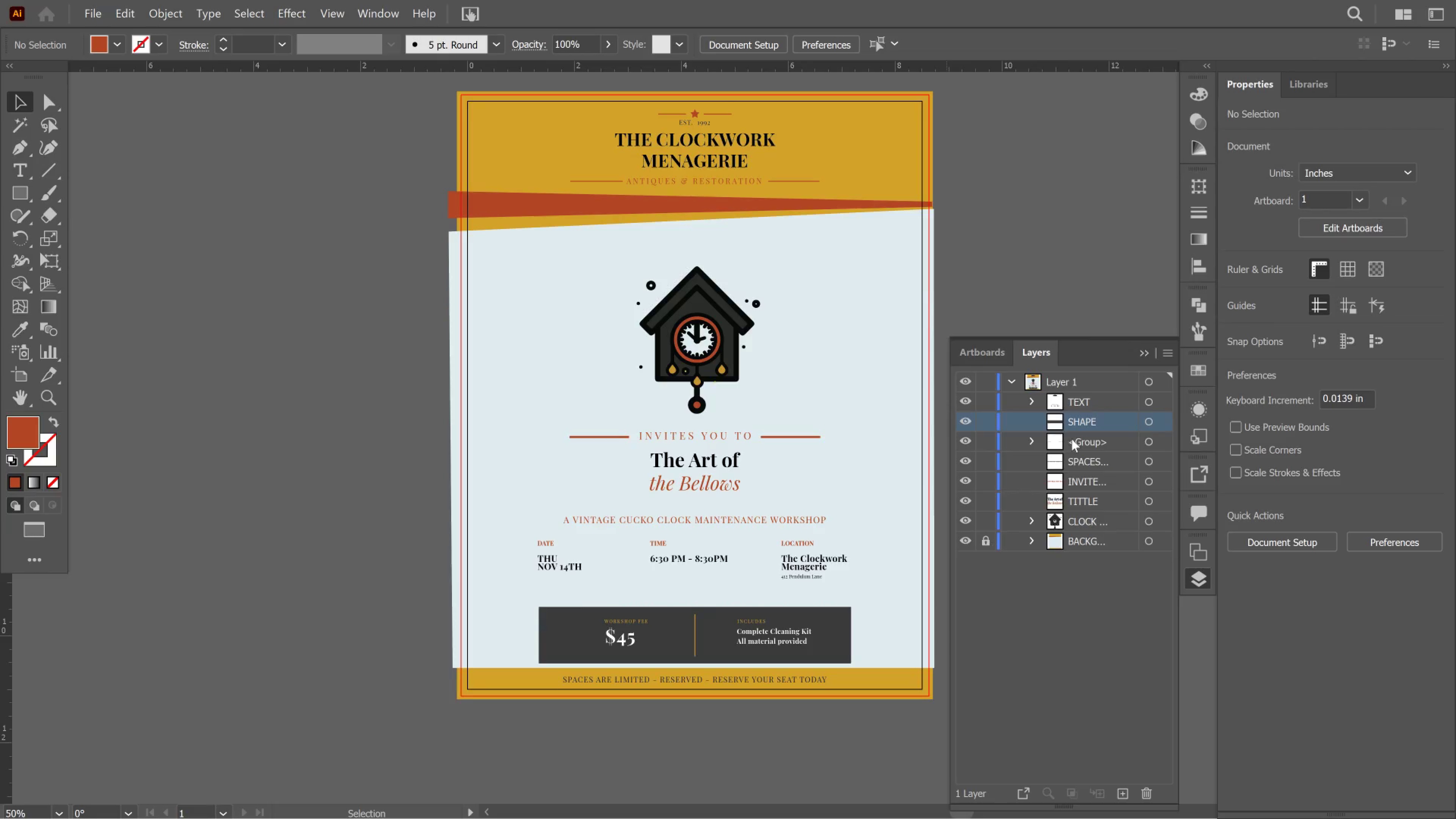 
double_click([1072, 439])
 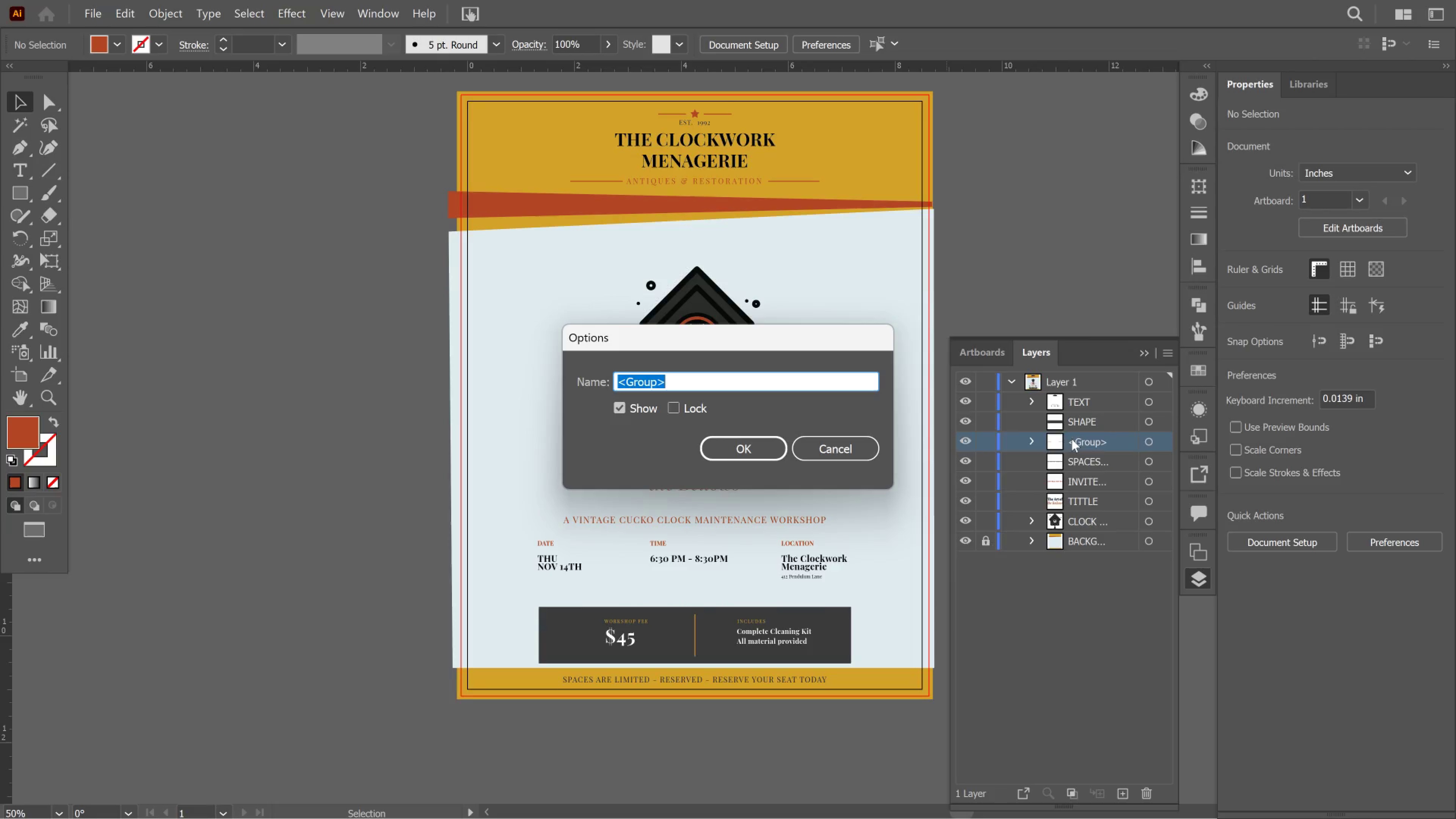 
type(DIVIDER)
 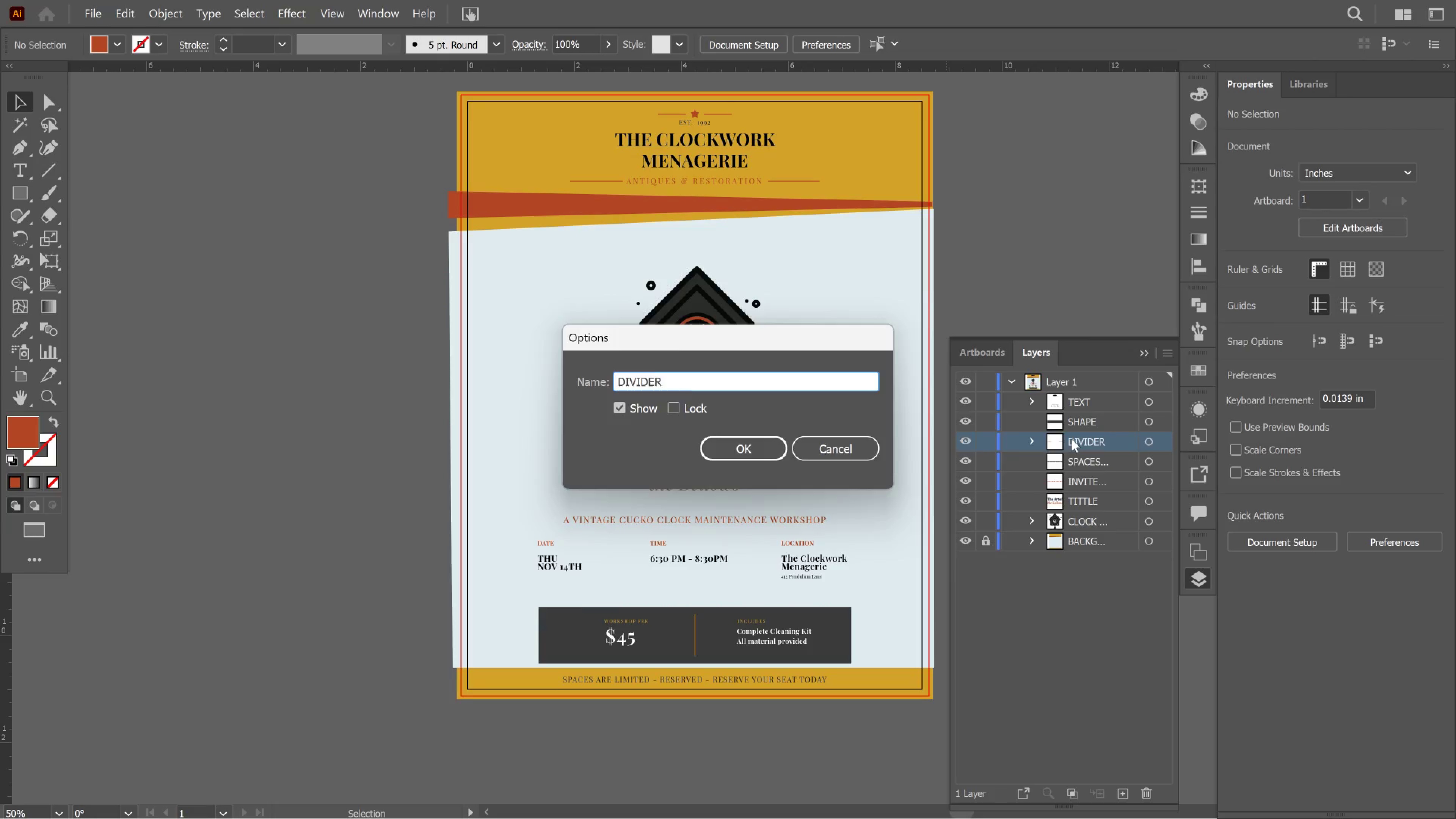 
key(Enter)
 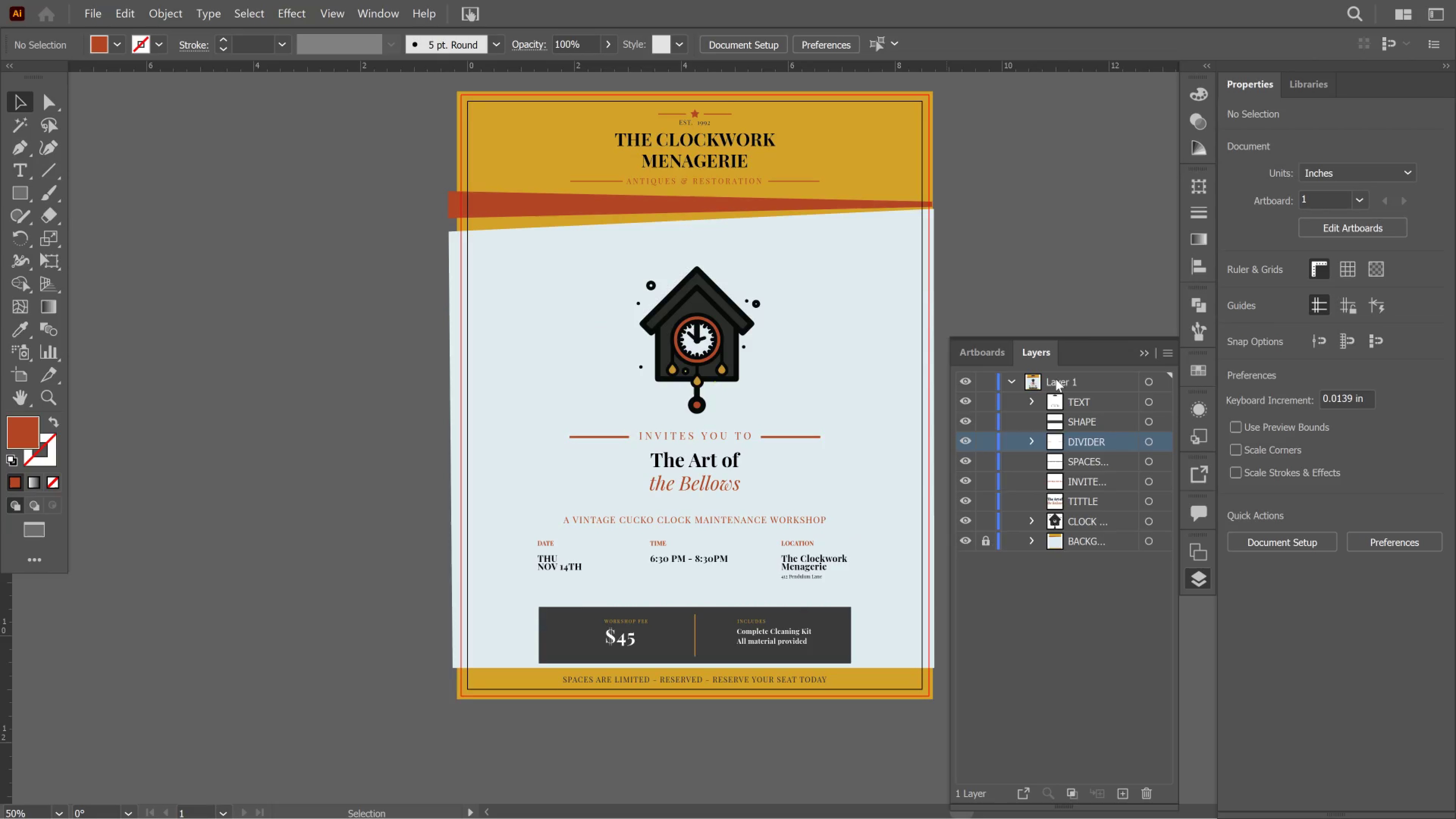 
wait(5.75)
 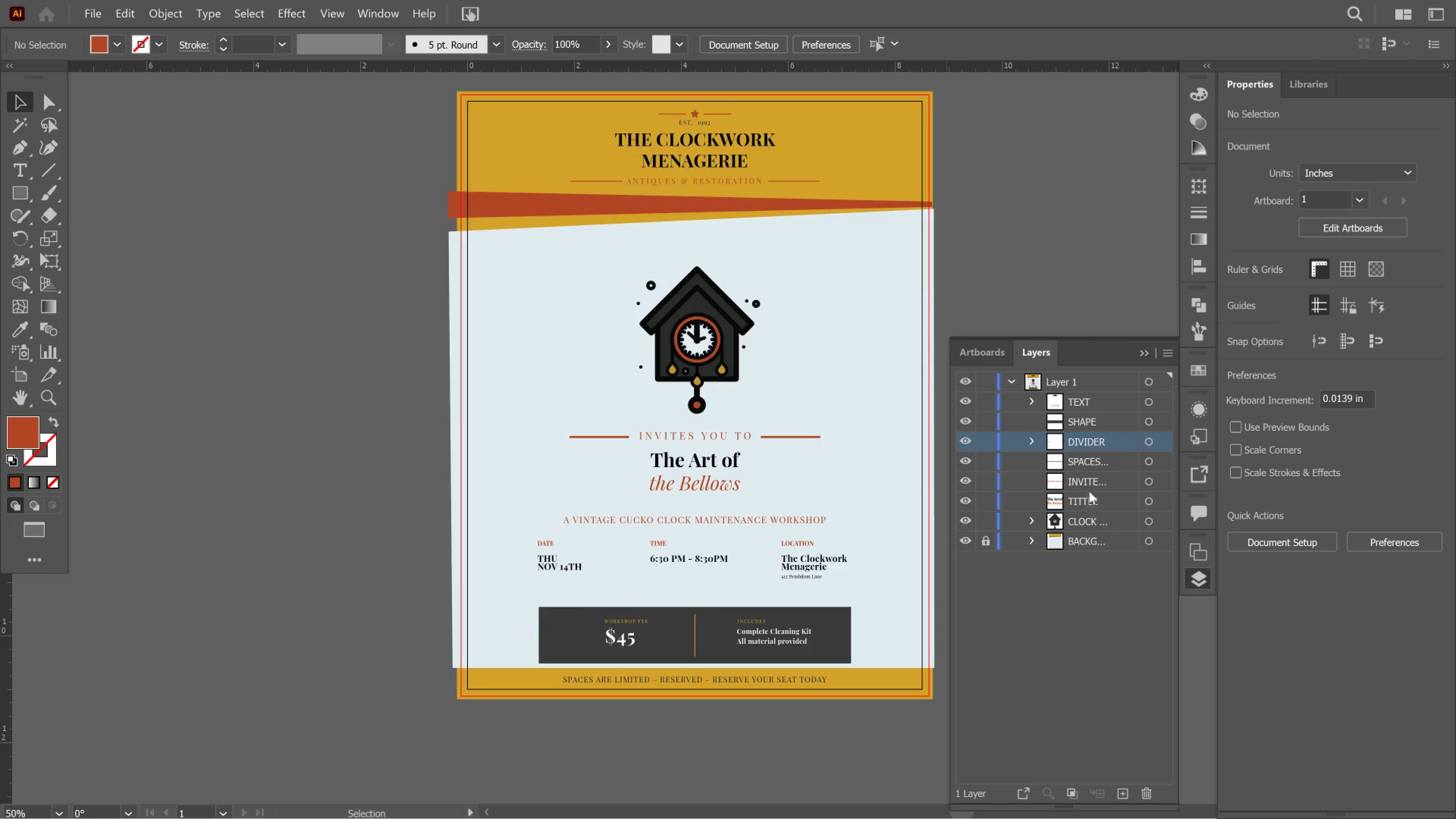 
double_click([1061, 379])
 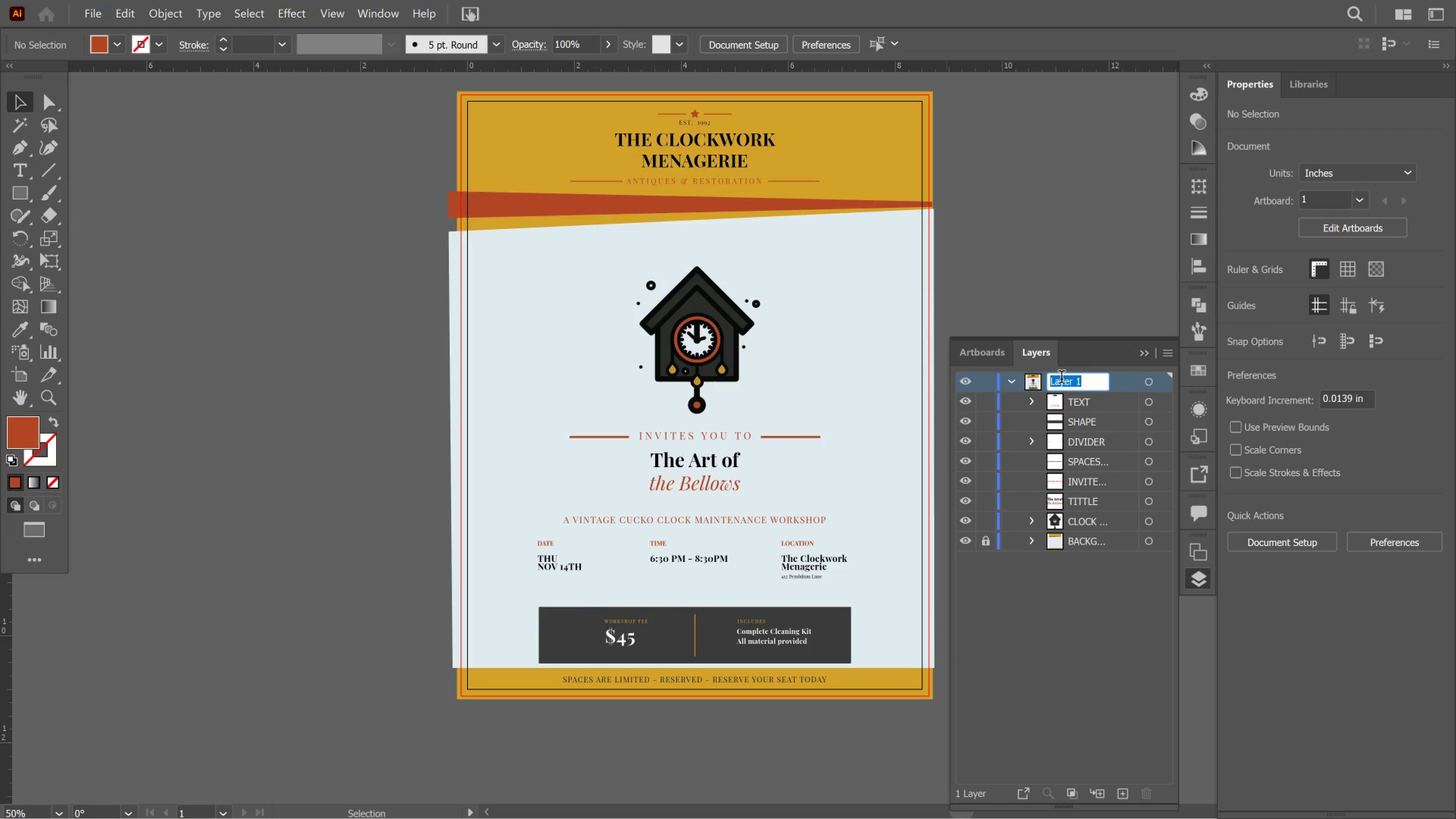 
key(Alt+Tab)